 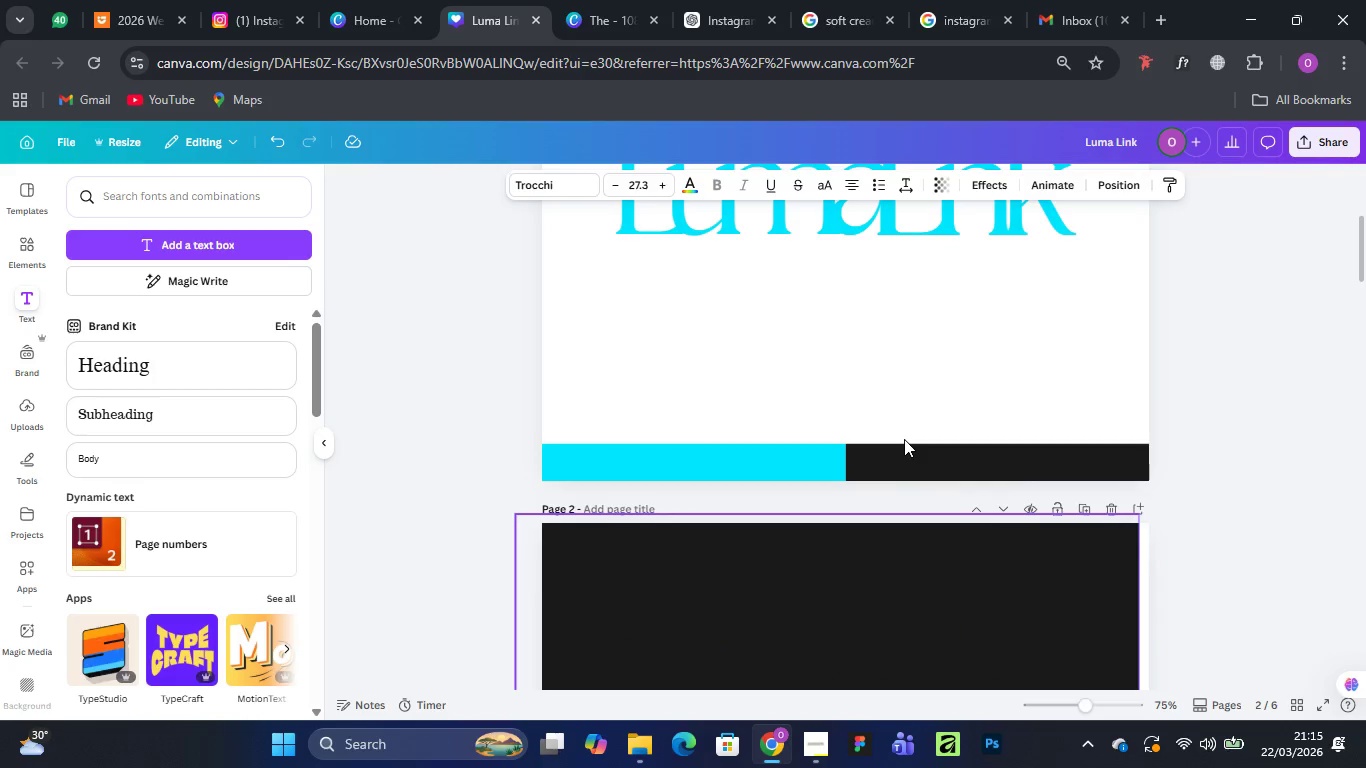 
scroll: coordinate [906, 439], scroll_direction: up, amount: 2.0
 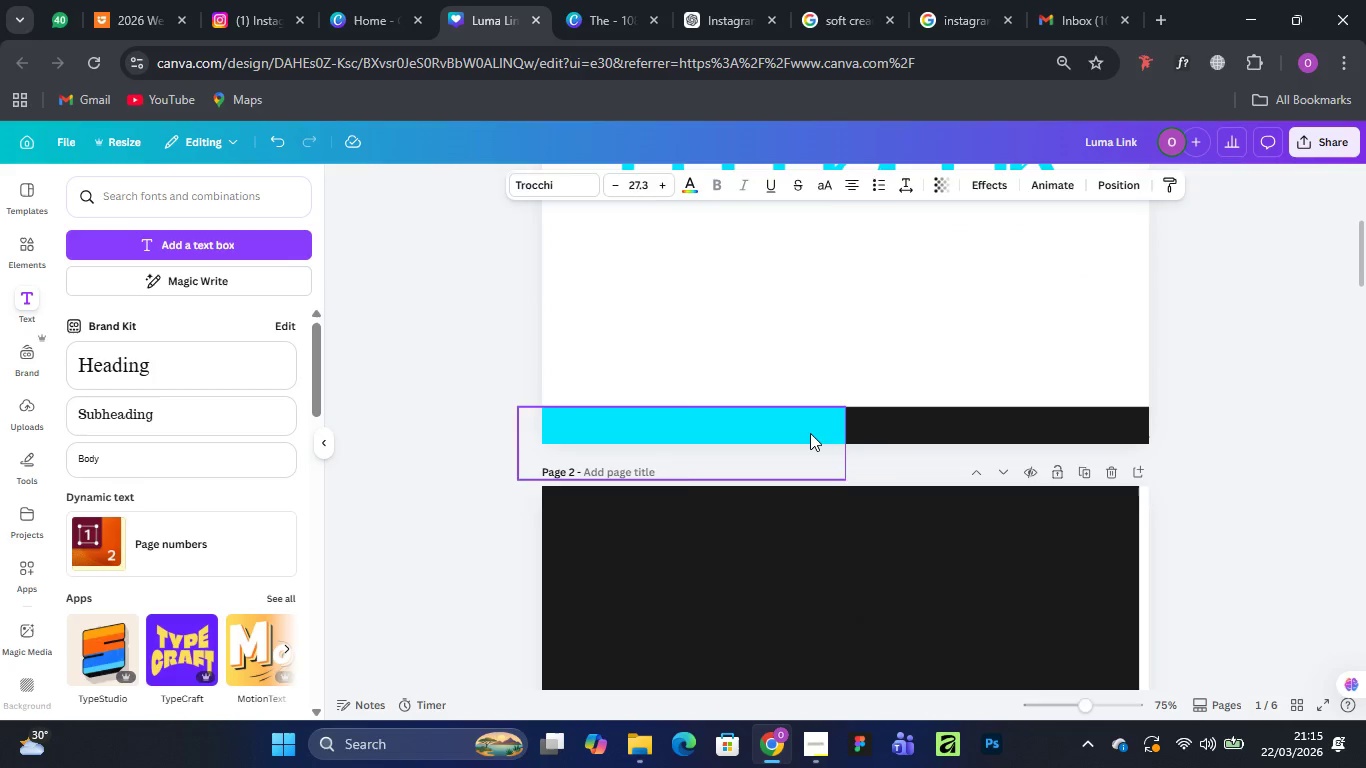 
left_click([810, 433])
 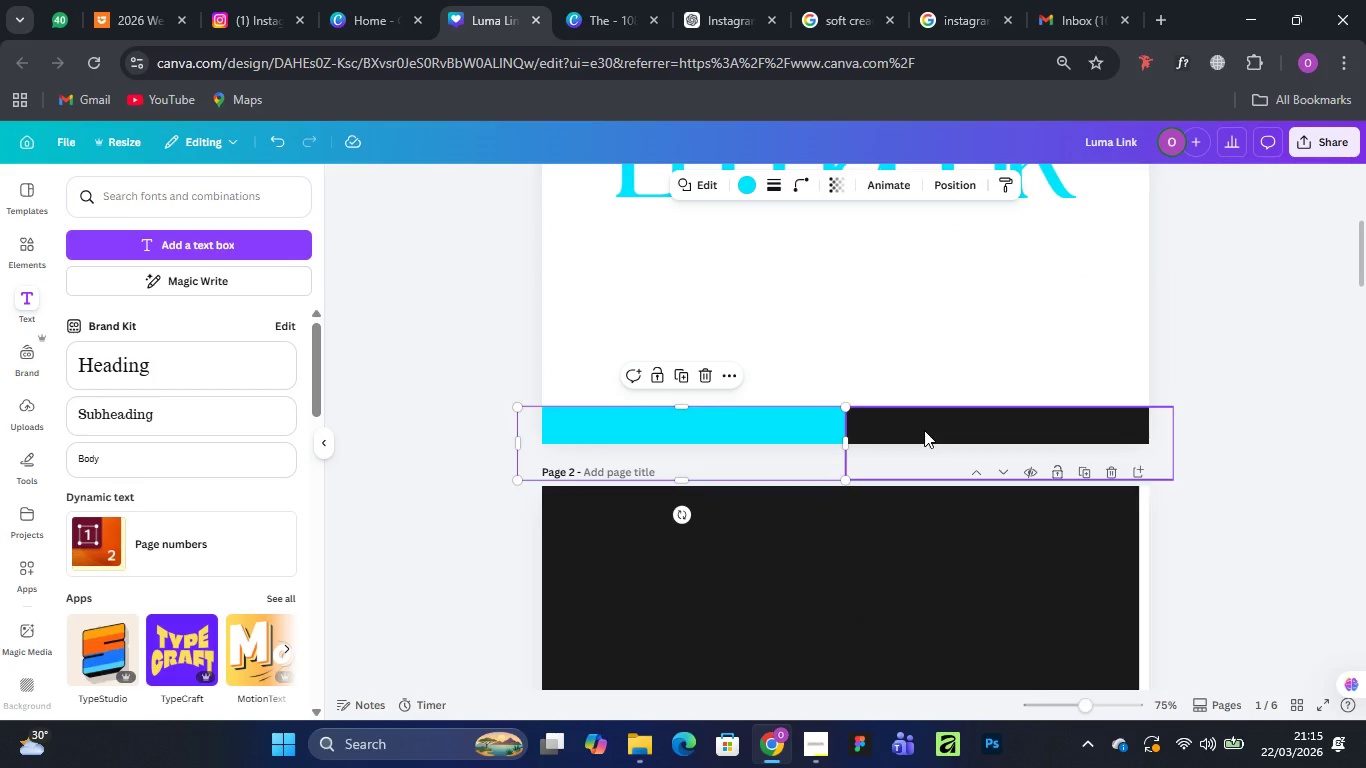 
hold_key(key=ShiftLeft, duration=0.78)
left_click([924, 430])
 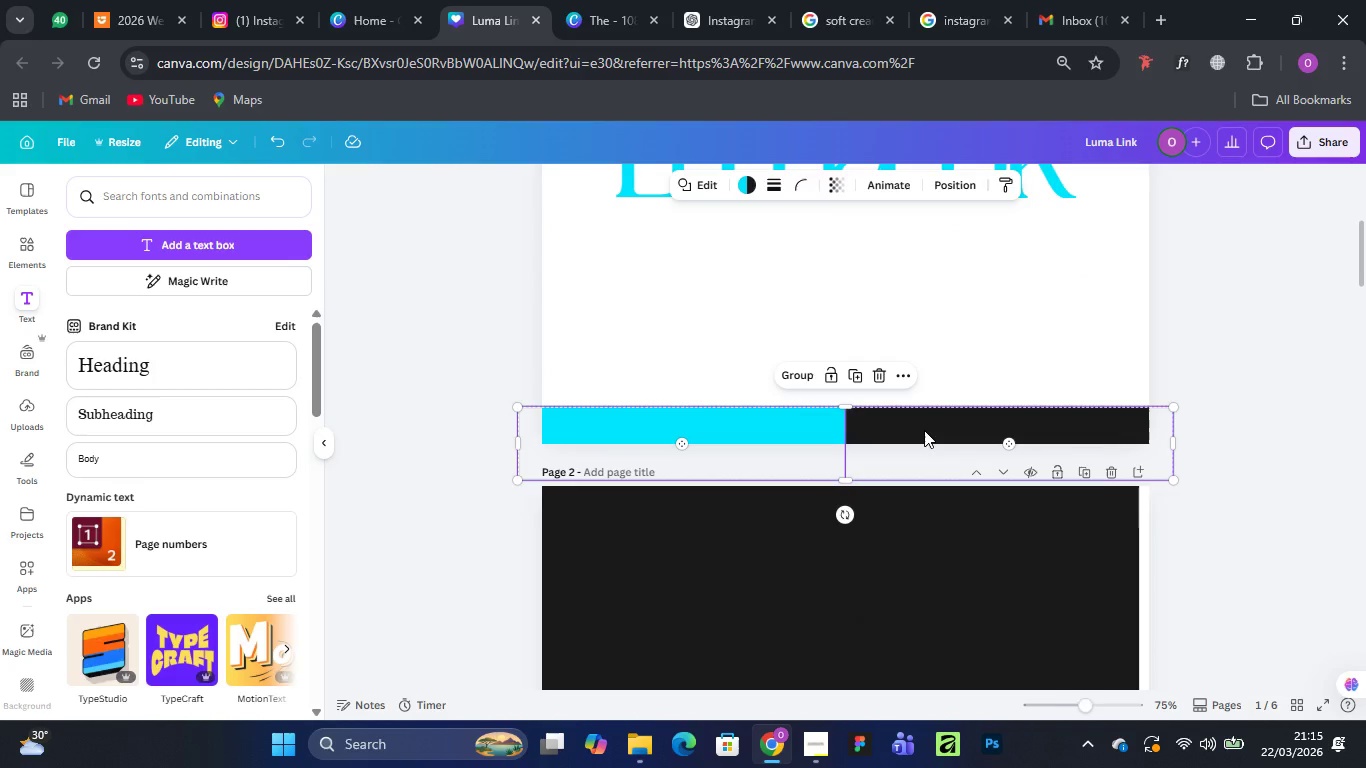 
right_click([924, 430])
 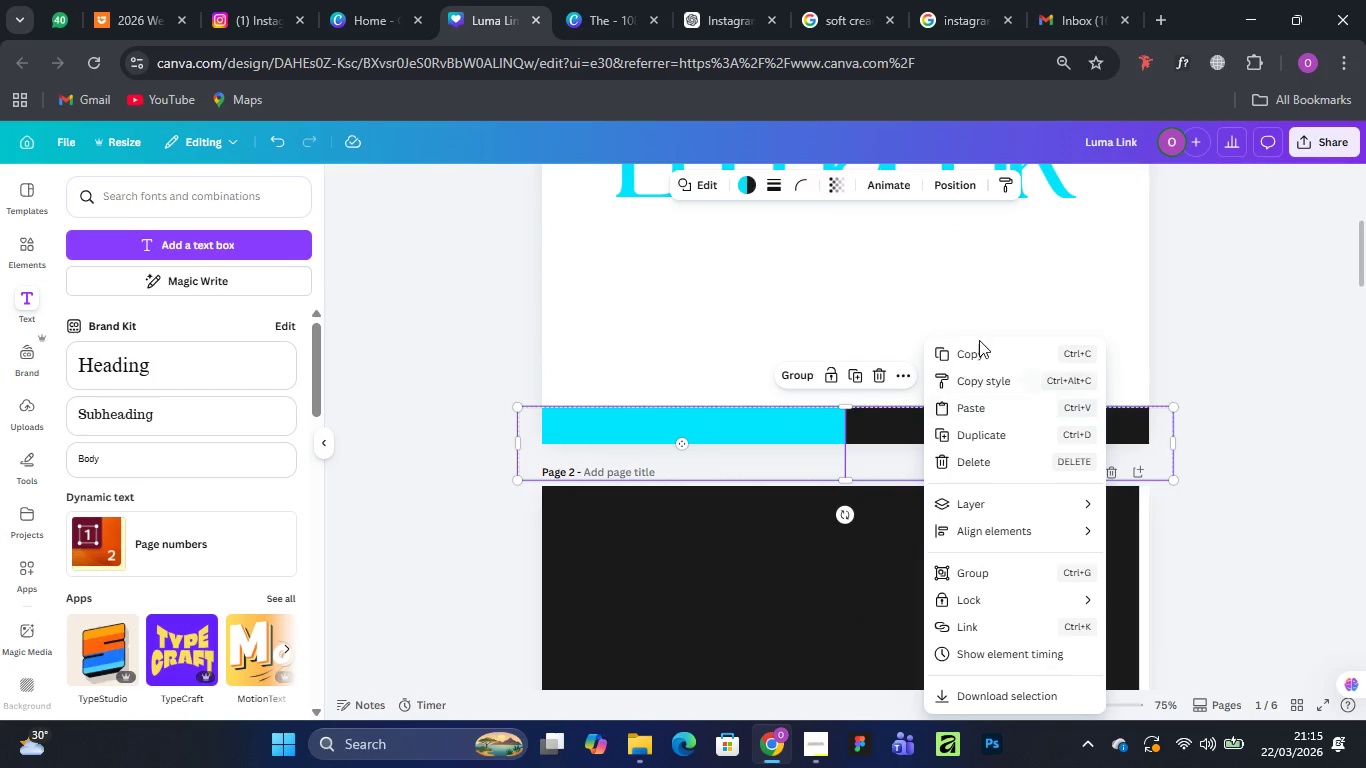 
left_click([982, 336])
 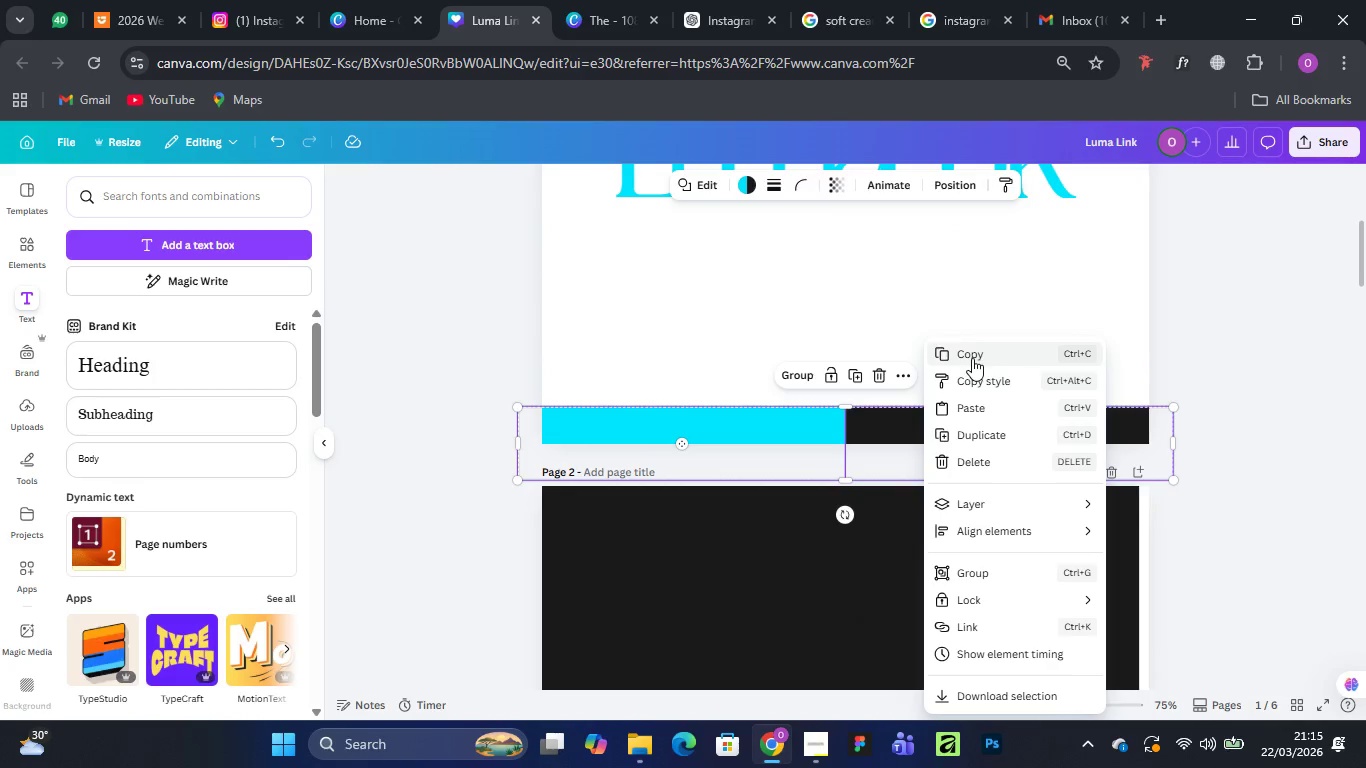 
left_click([972, 358])
 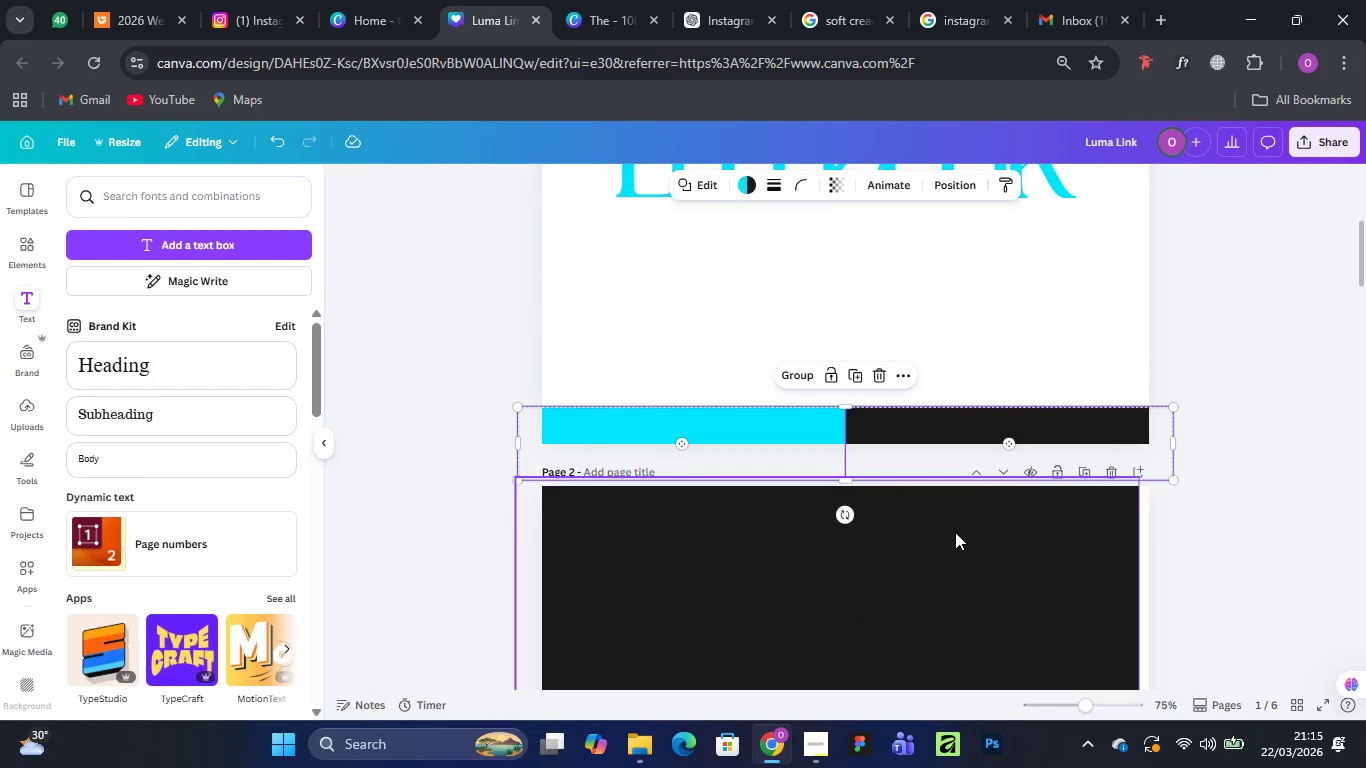 
scroll: coordinate [952, 529], scroll_direction: down, amount: 6.0
 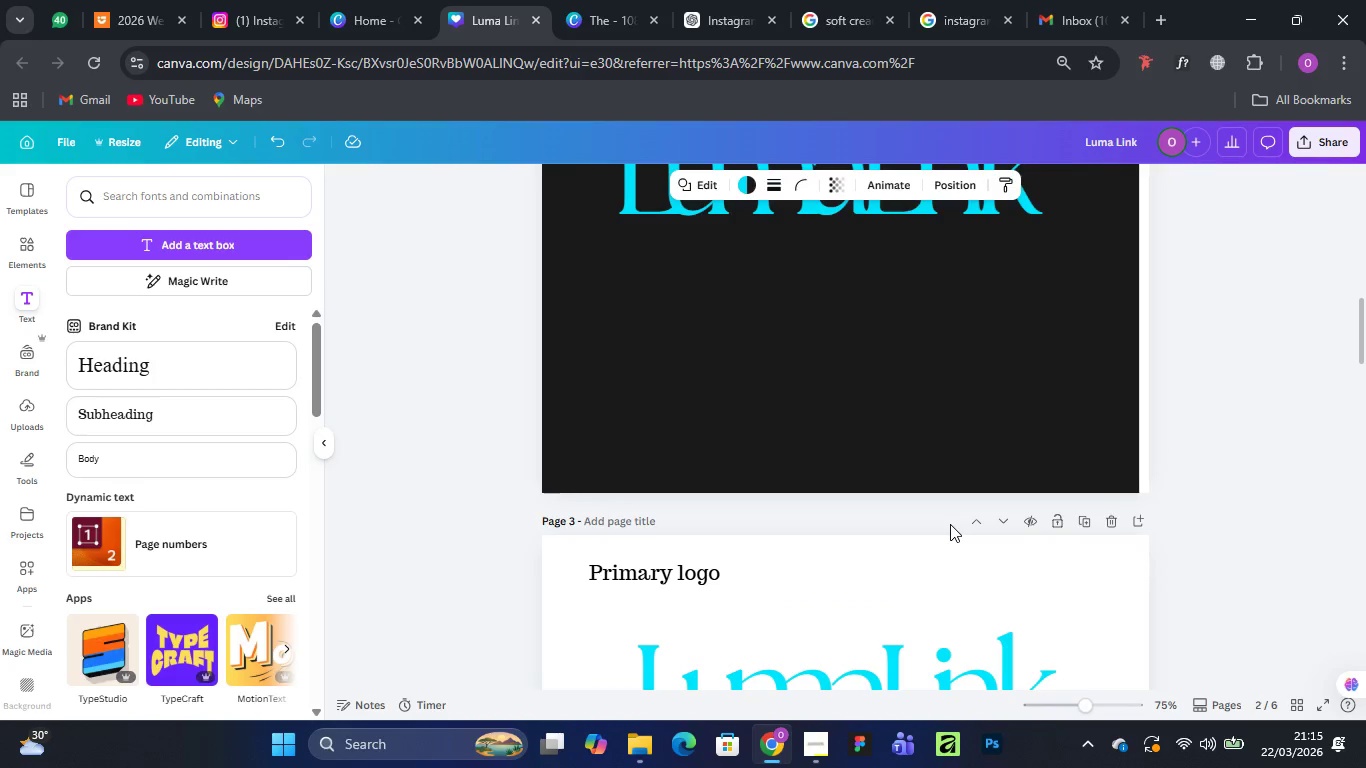 
key(Control+V)
 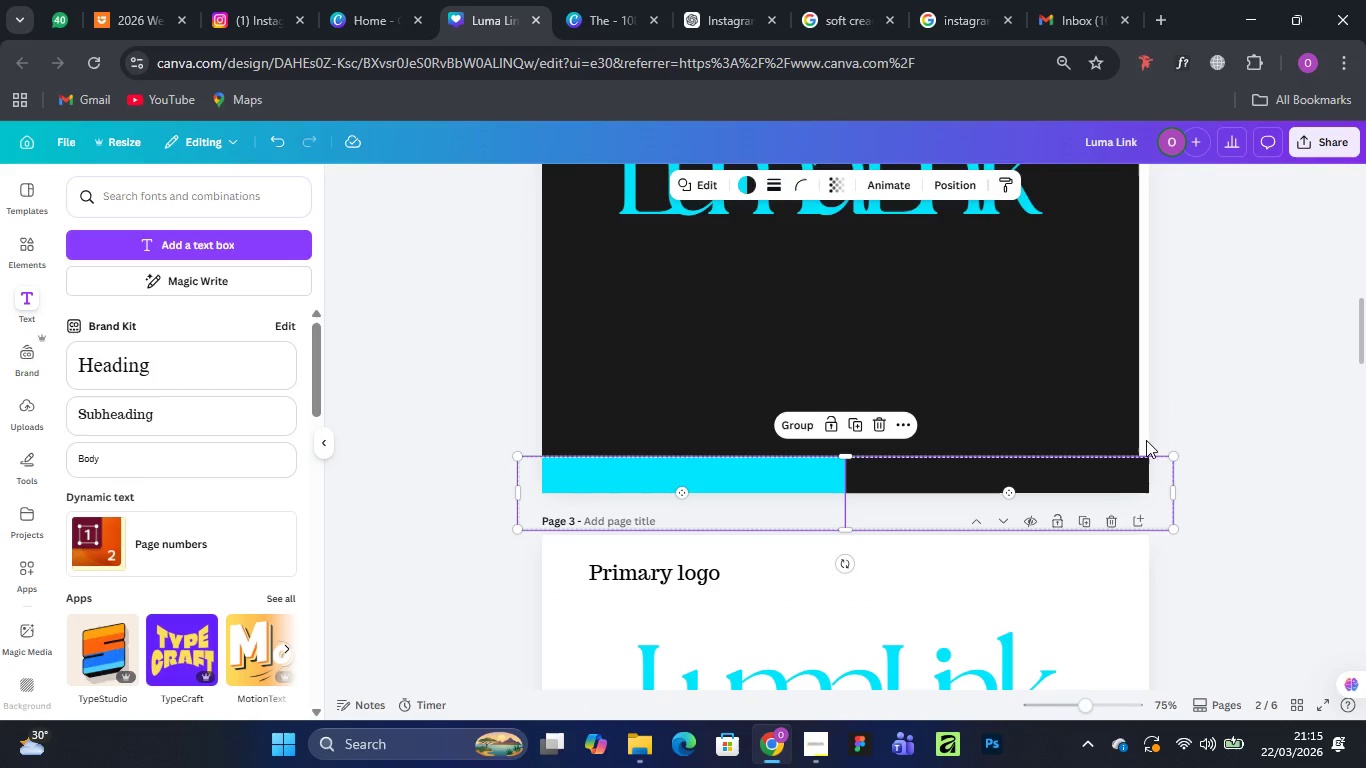 
left_click([1257, 387])
 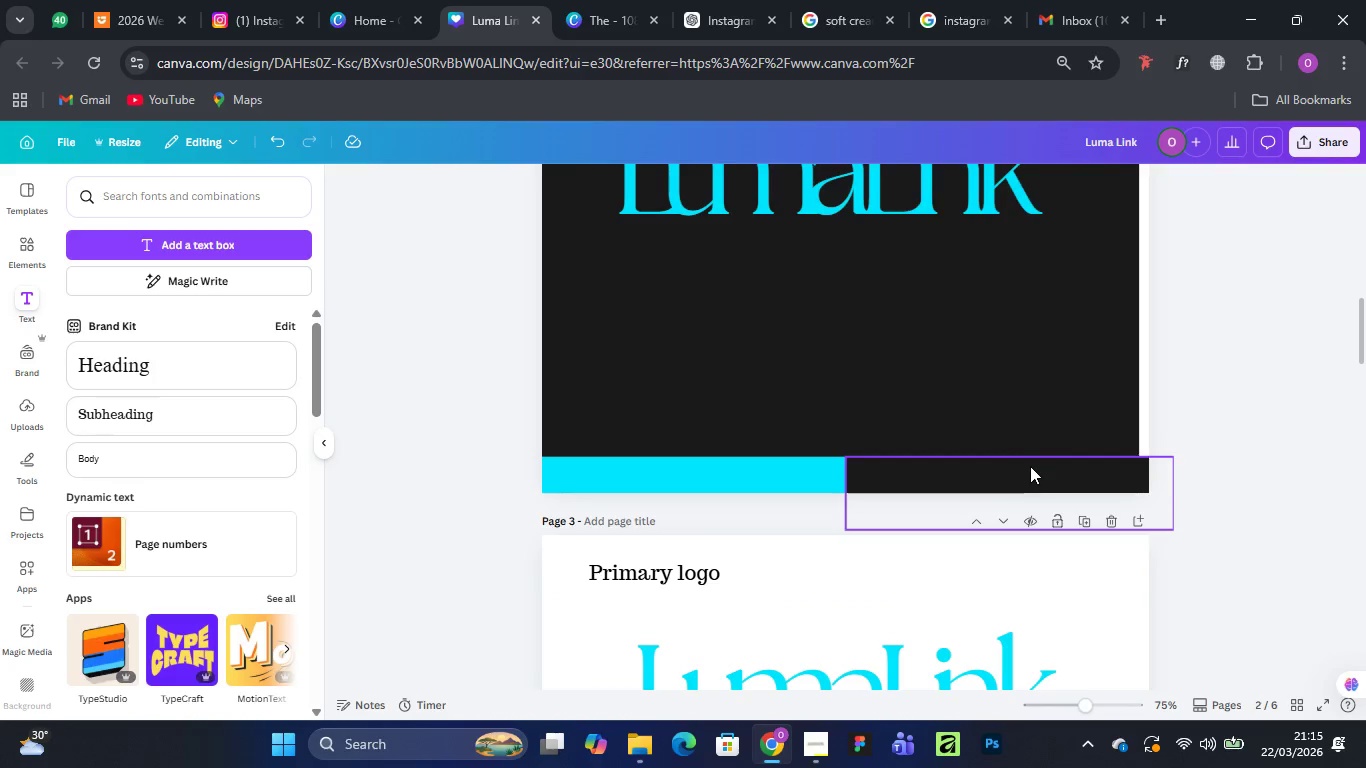 
left_click([1030, 467])
 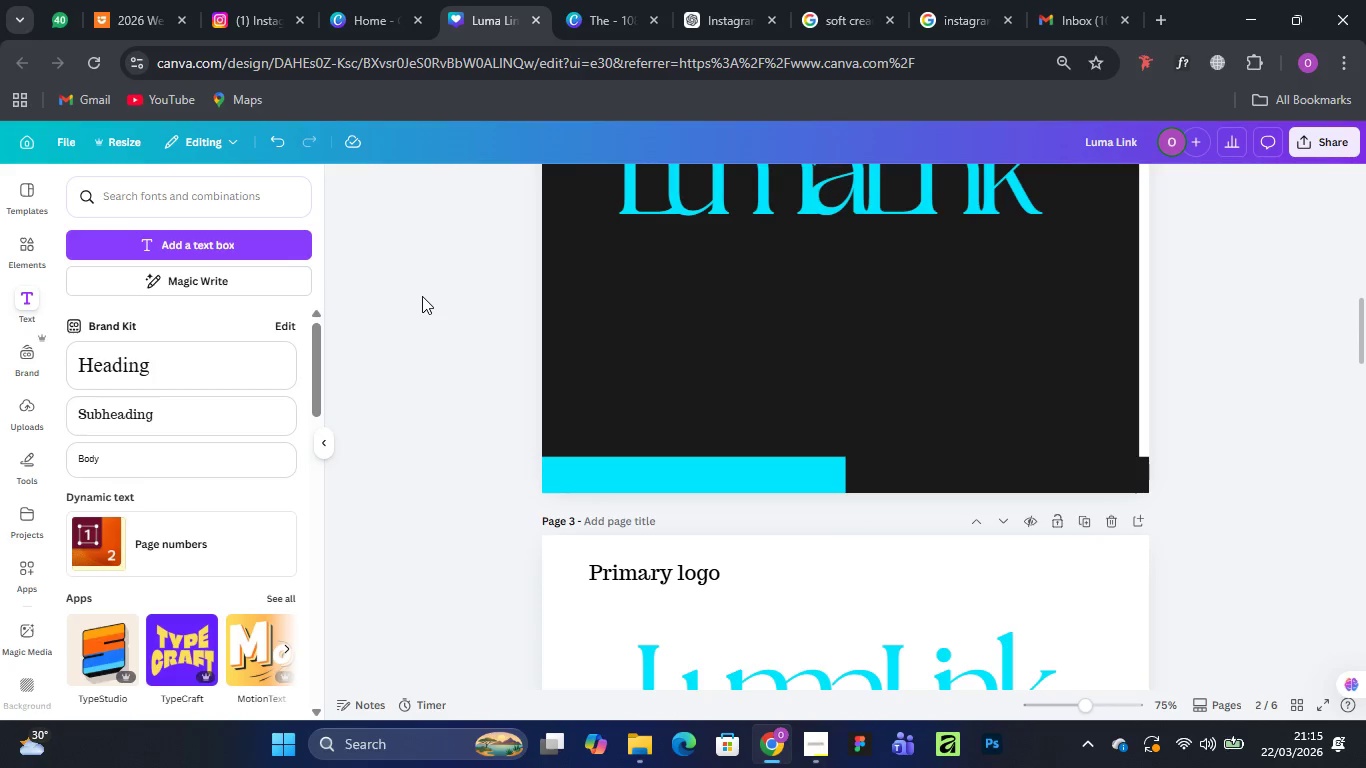 
scroll: coordinate [1042, 462], scroll_direction: down, amount: 4.0
 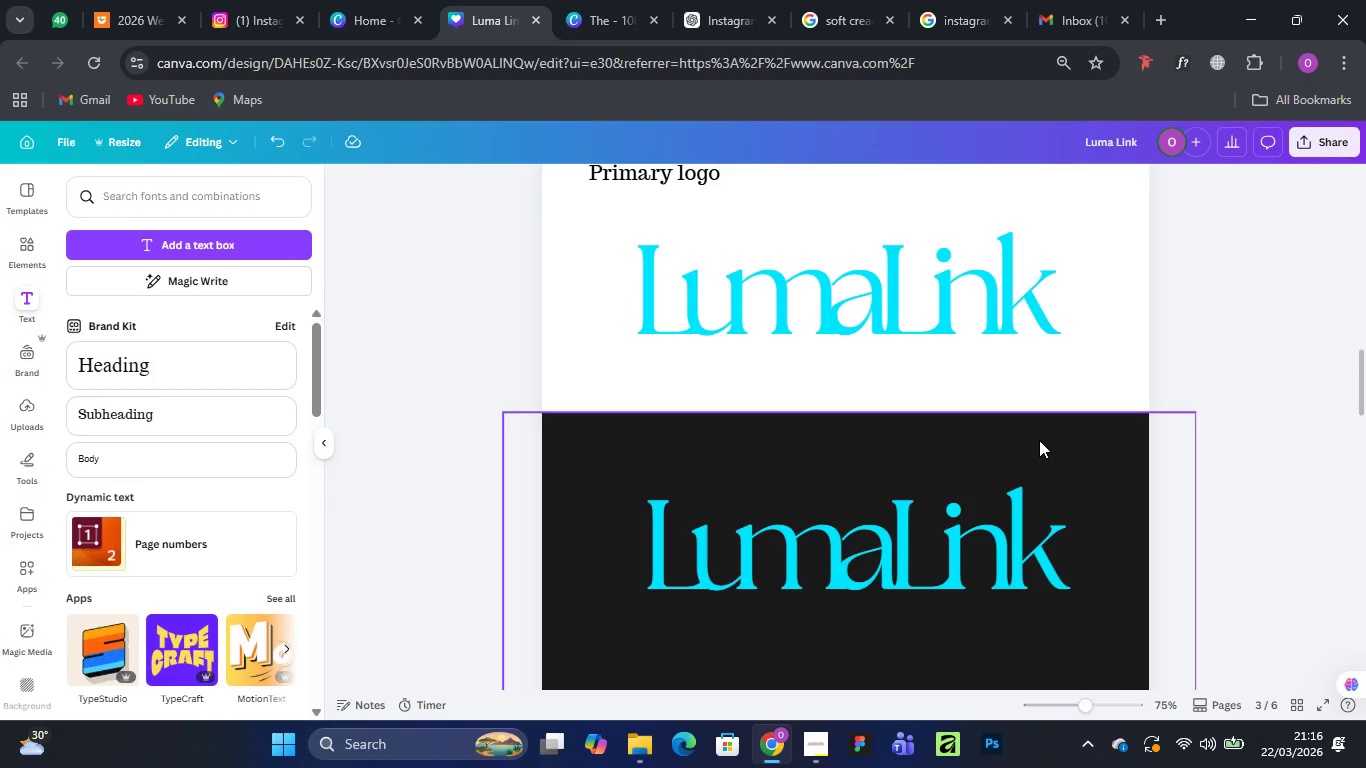 
scroll: coordinate [1043, 433], scroll_direction: none, amount: 0.0
 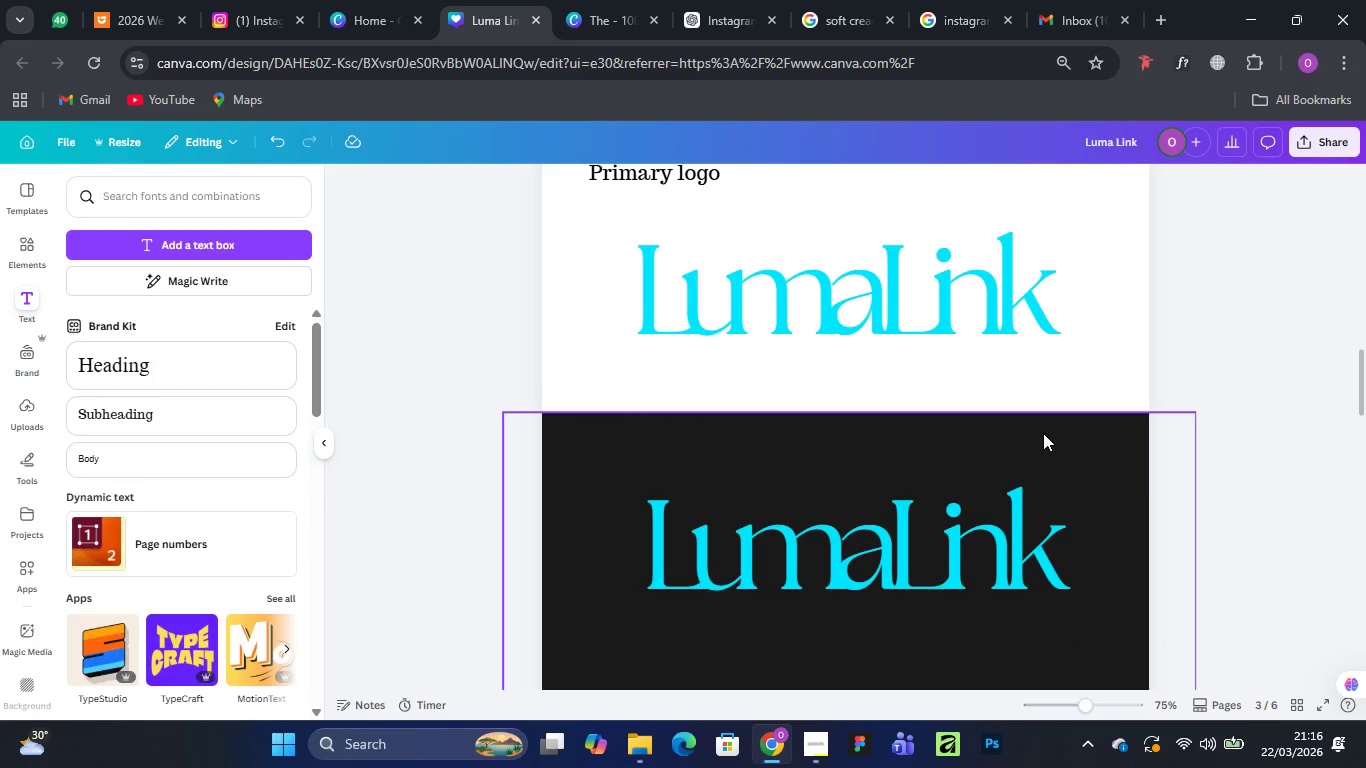 
scroll: coordinate [1043, 431], scroll_direction: up, amount: 9.0
 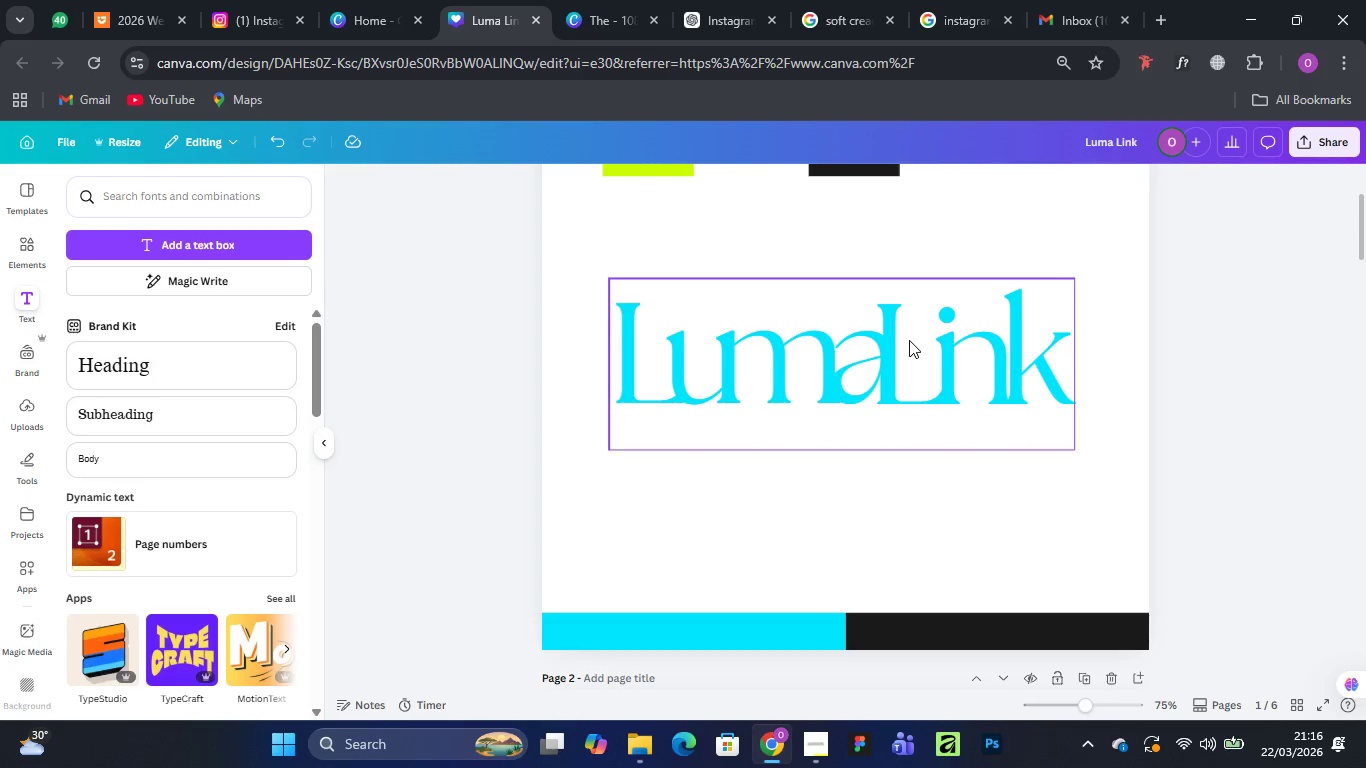 
scroll: coordinate [974, 430], scroll_direction: down, amount: 29.0
 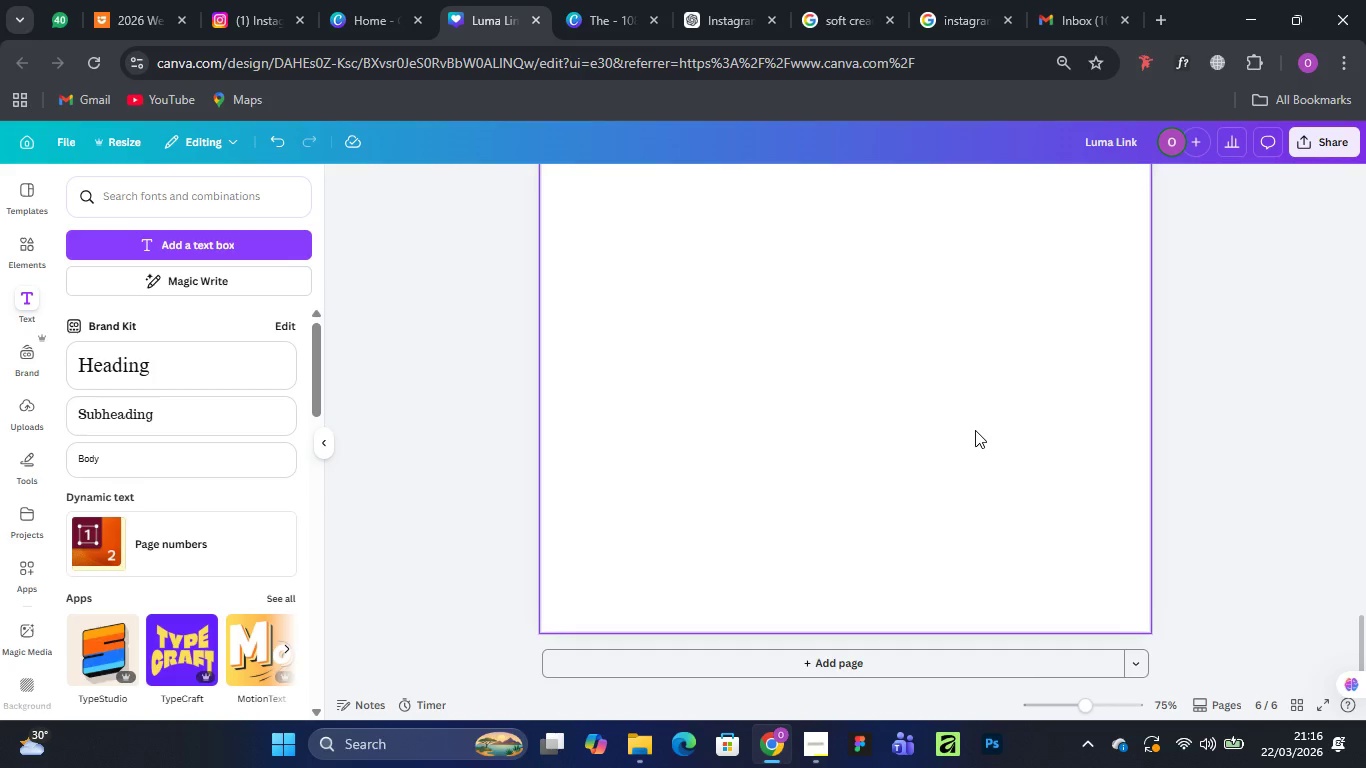 
scroll: coordinate [976, 426], scroll_direction: up, amount: 31.0
 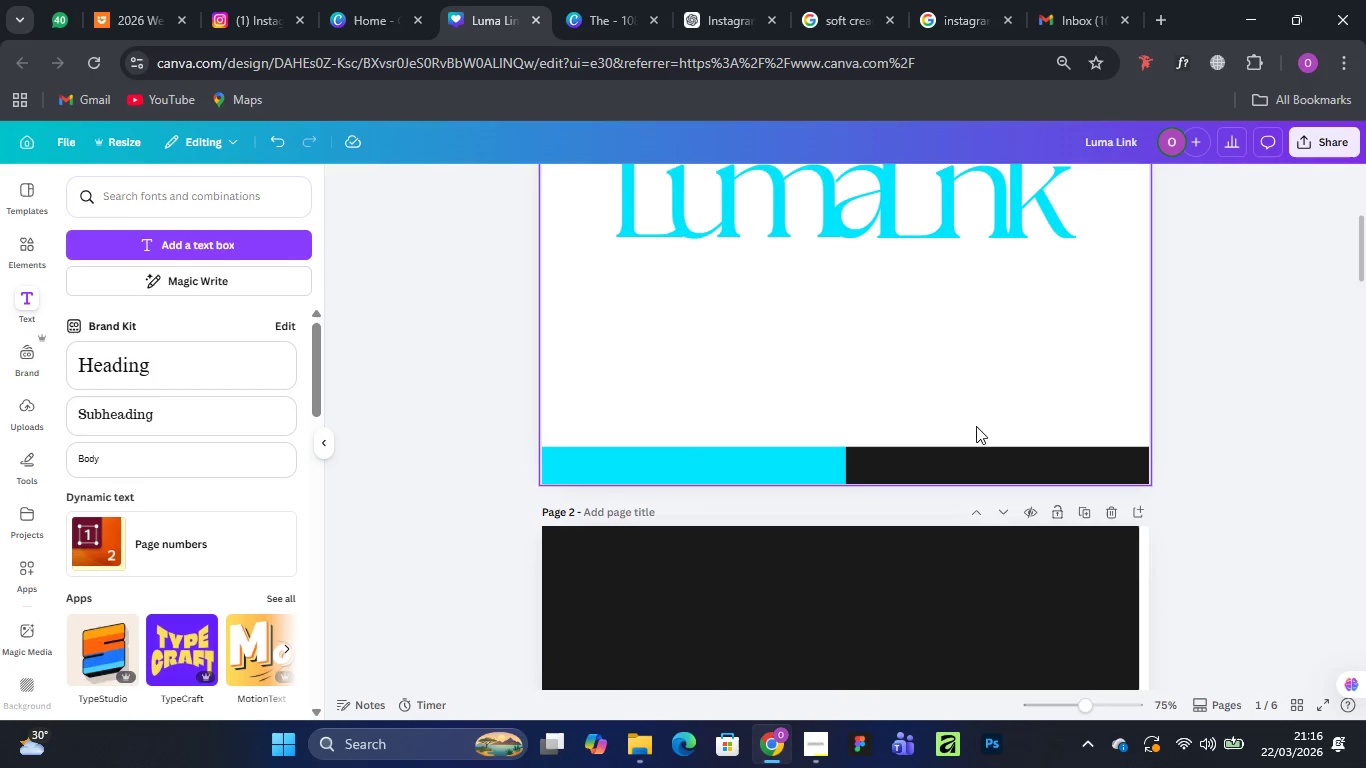 
scroll: coordinate [979, 424], scroll_direction: down, amount: 30.0
 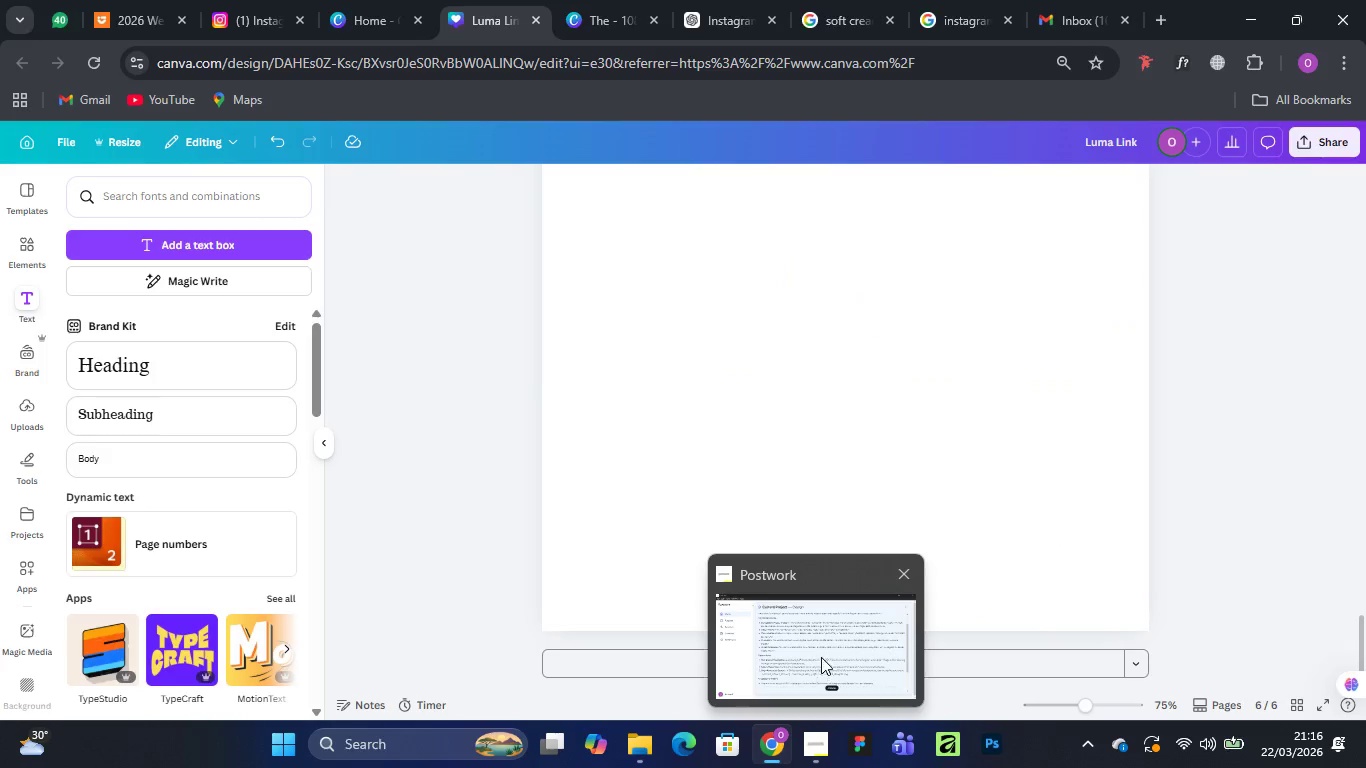 
left_click([822, 642])